 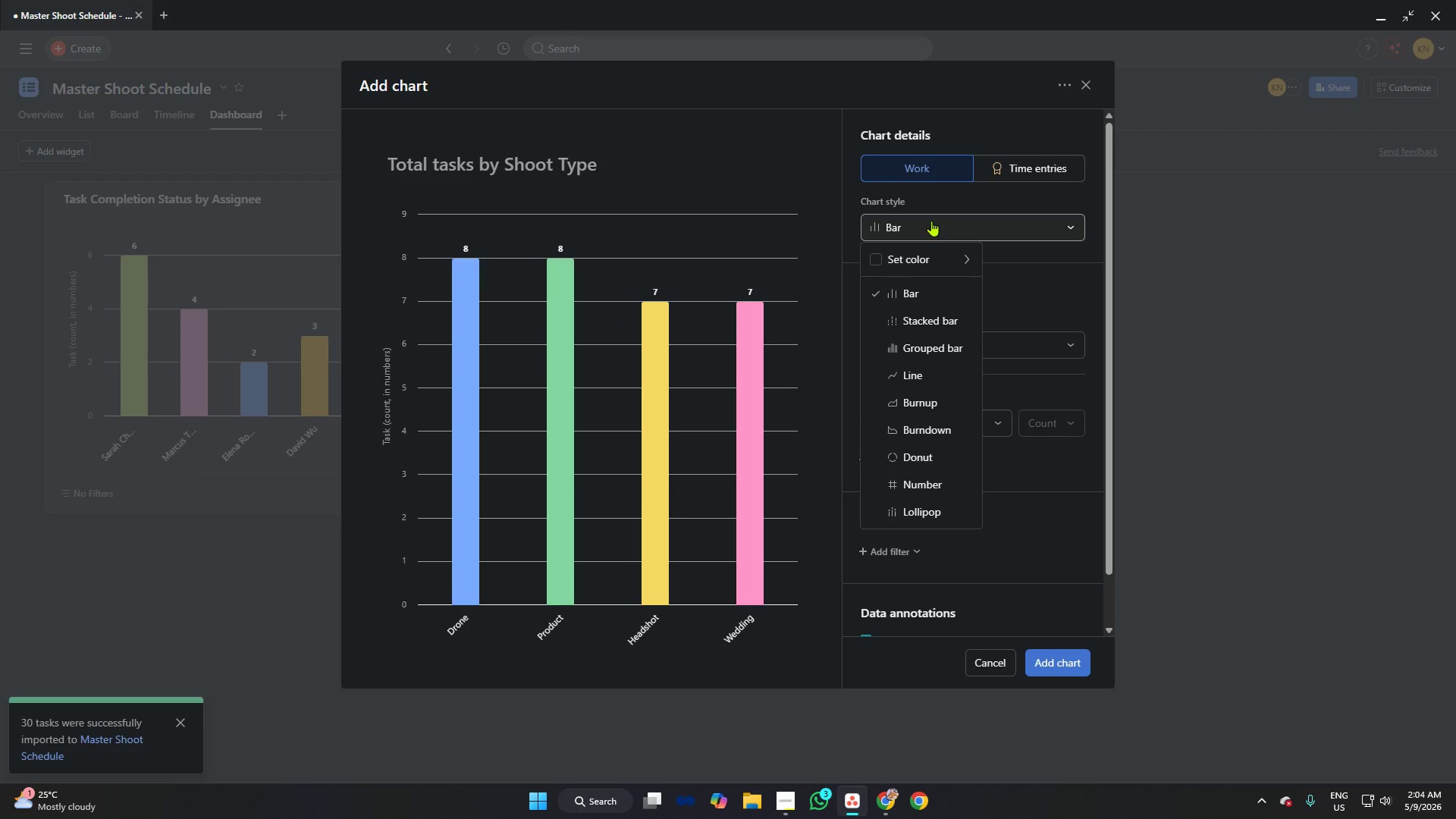 
left_click([908, 381])
 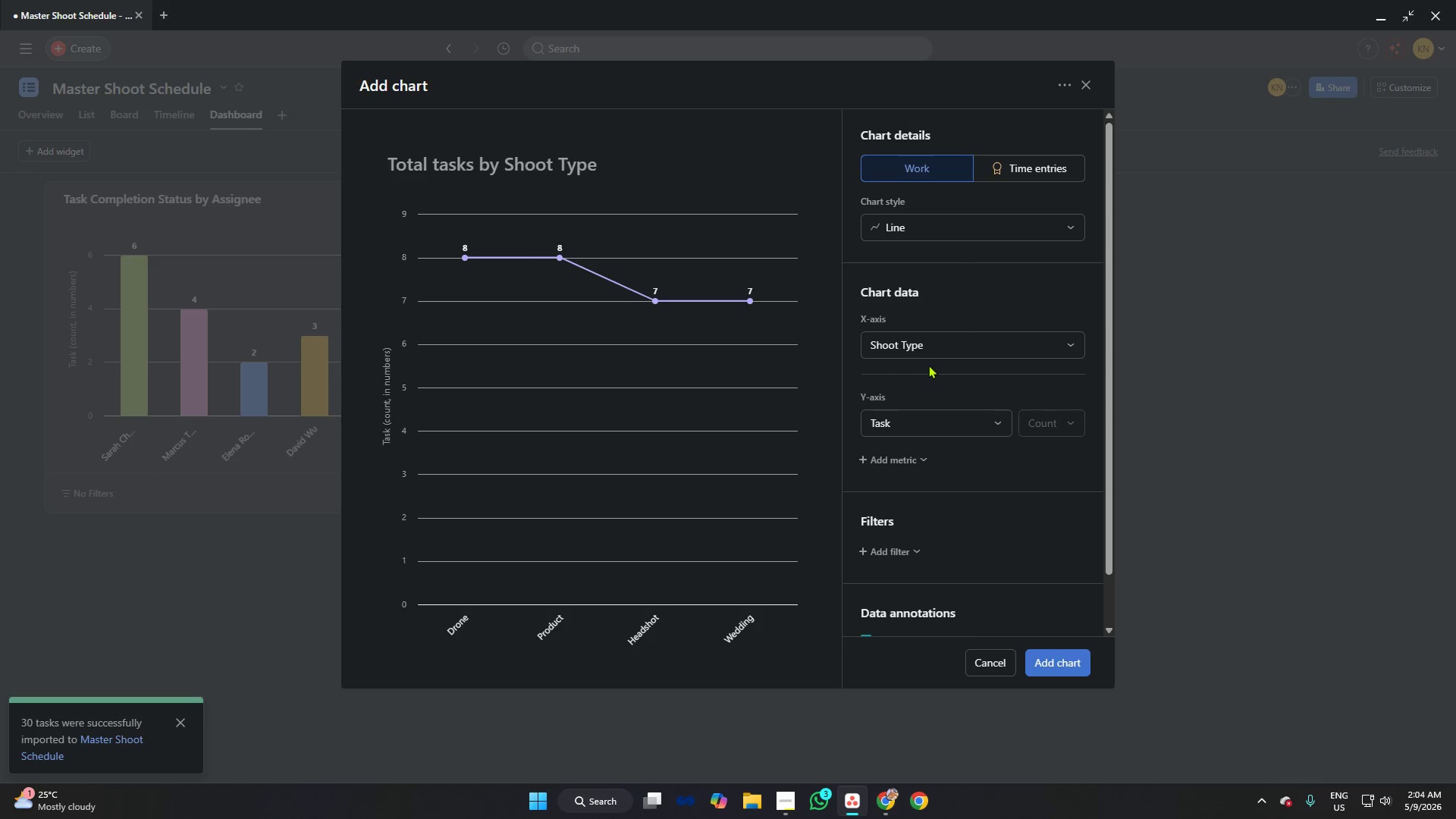 
left_click([955, 227])
 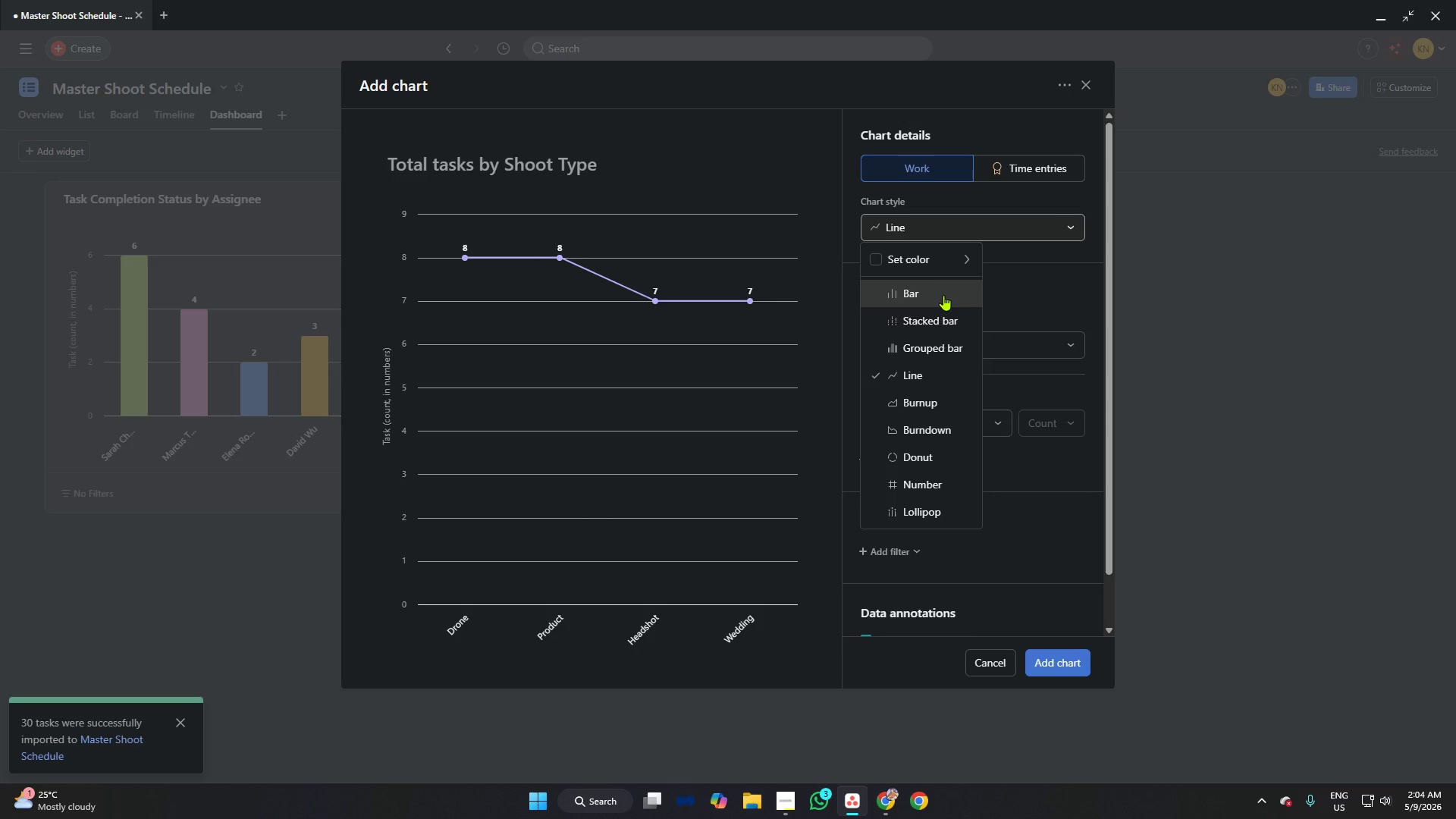 
left_click([942, 297])
 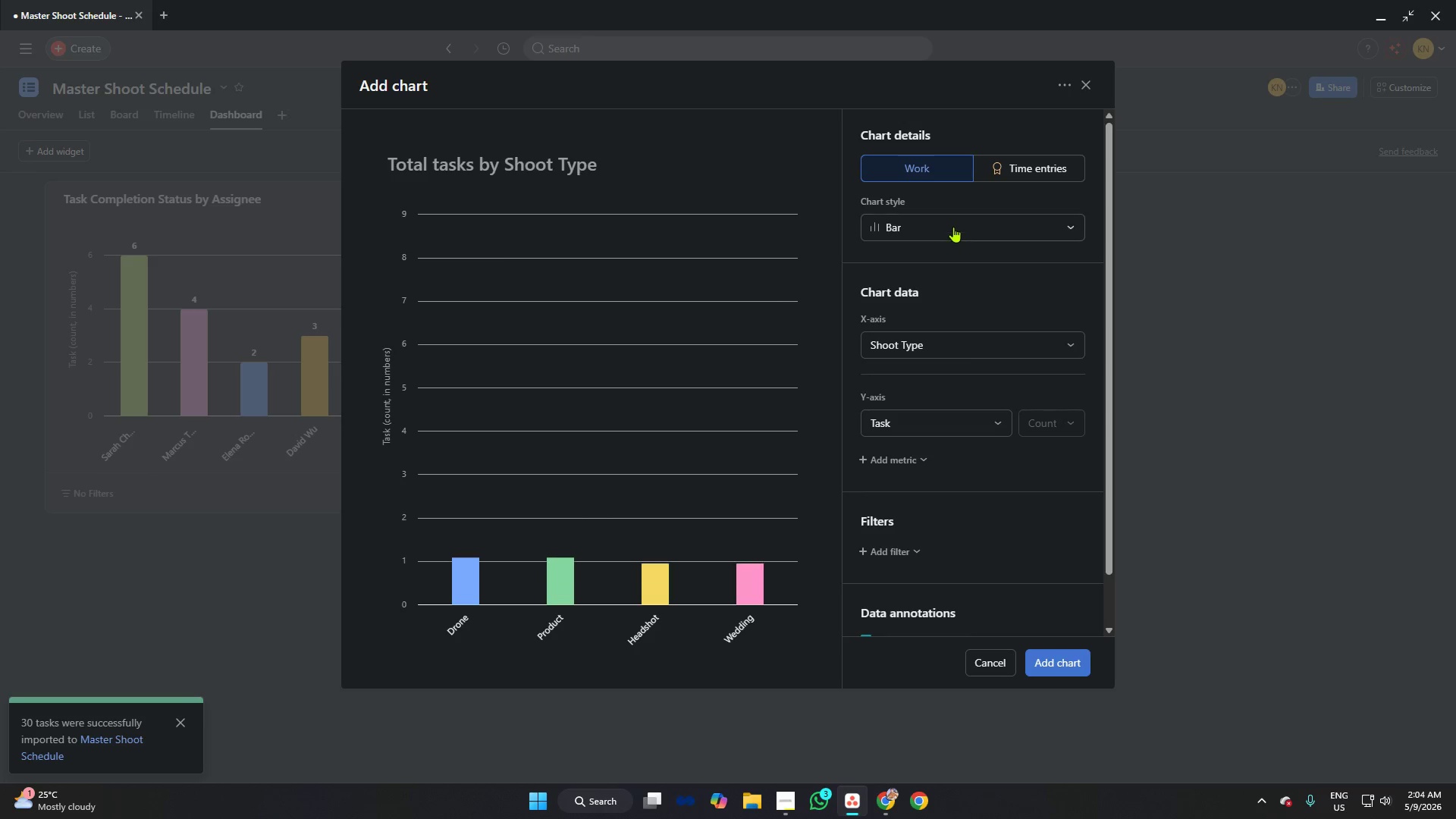 
left_click([953, 227])
 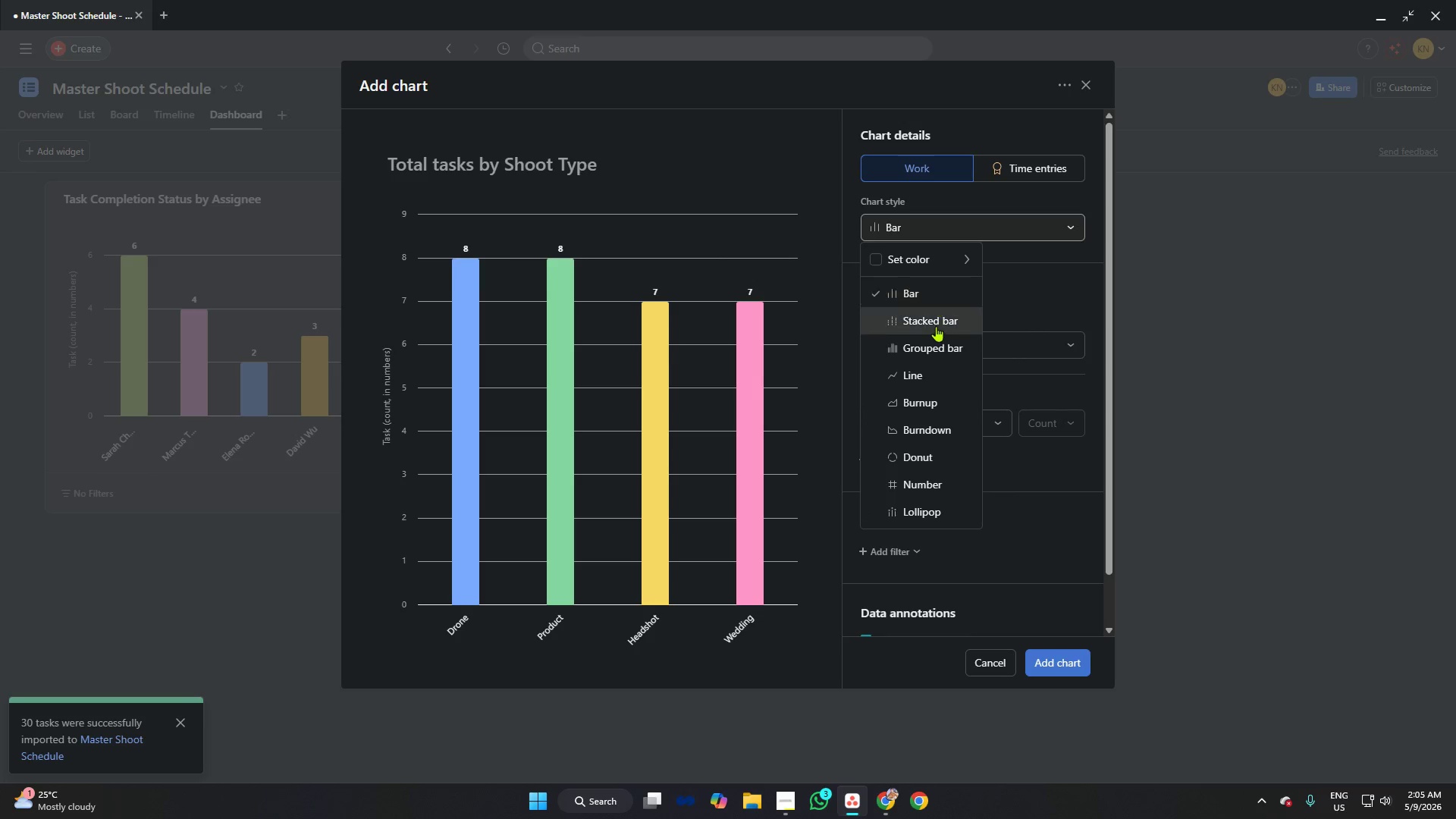 
left_click([936, 326])
 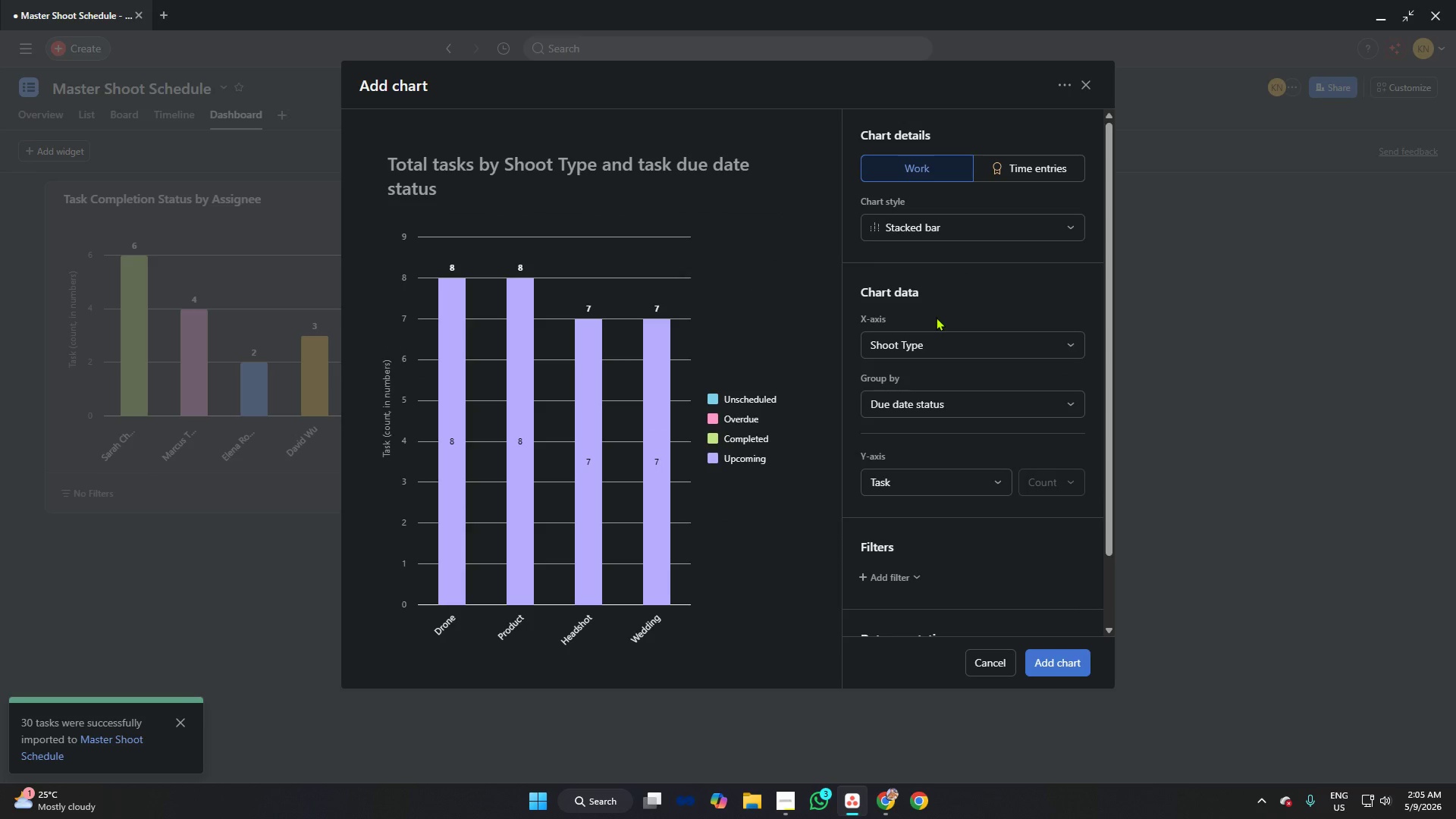 
left_click([949, 221])
 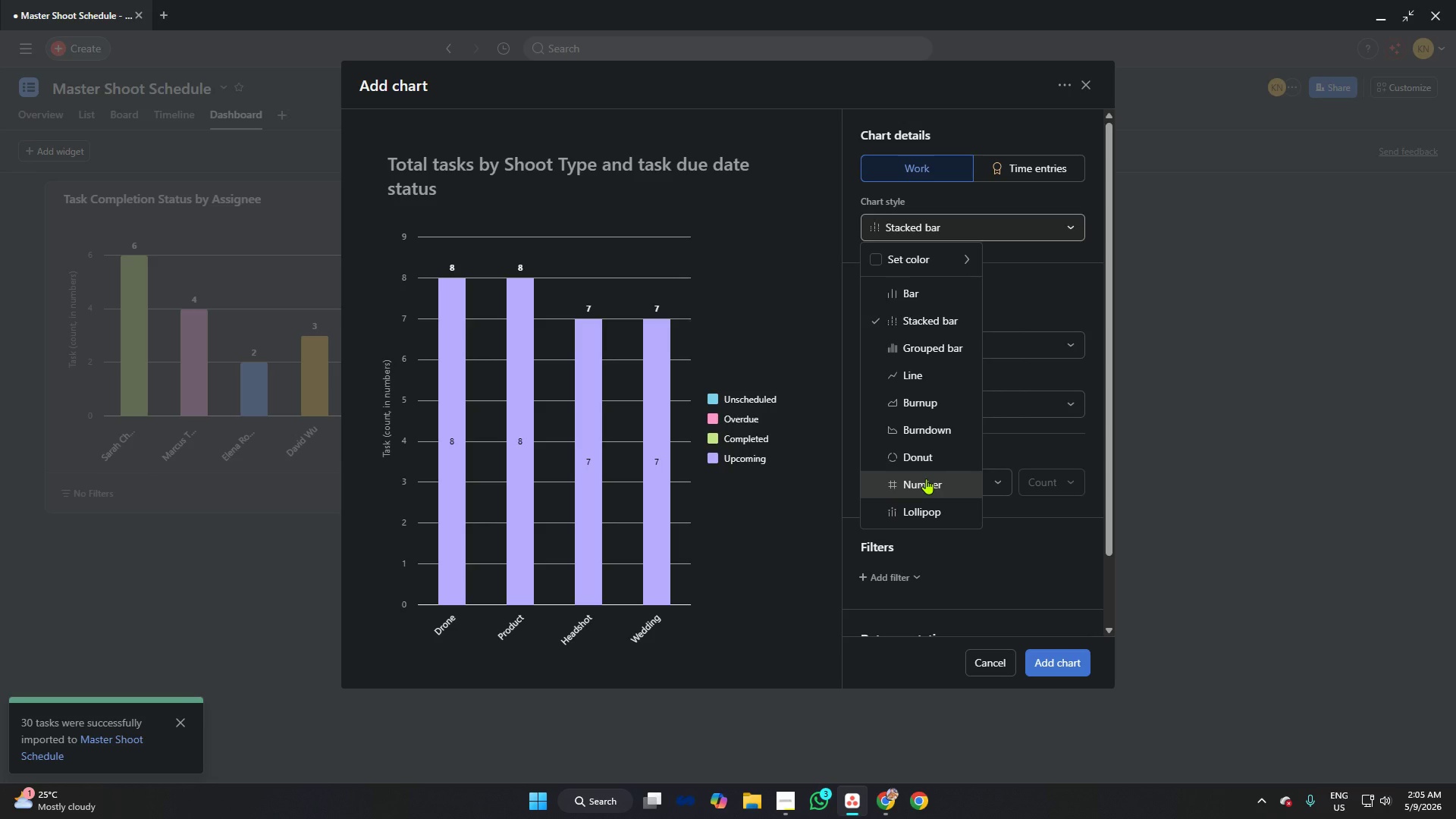 
left_click([915, 511])
 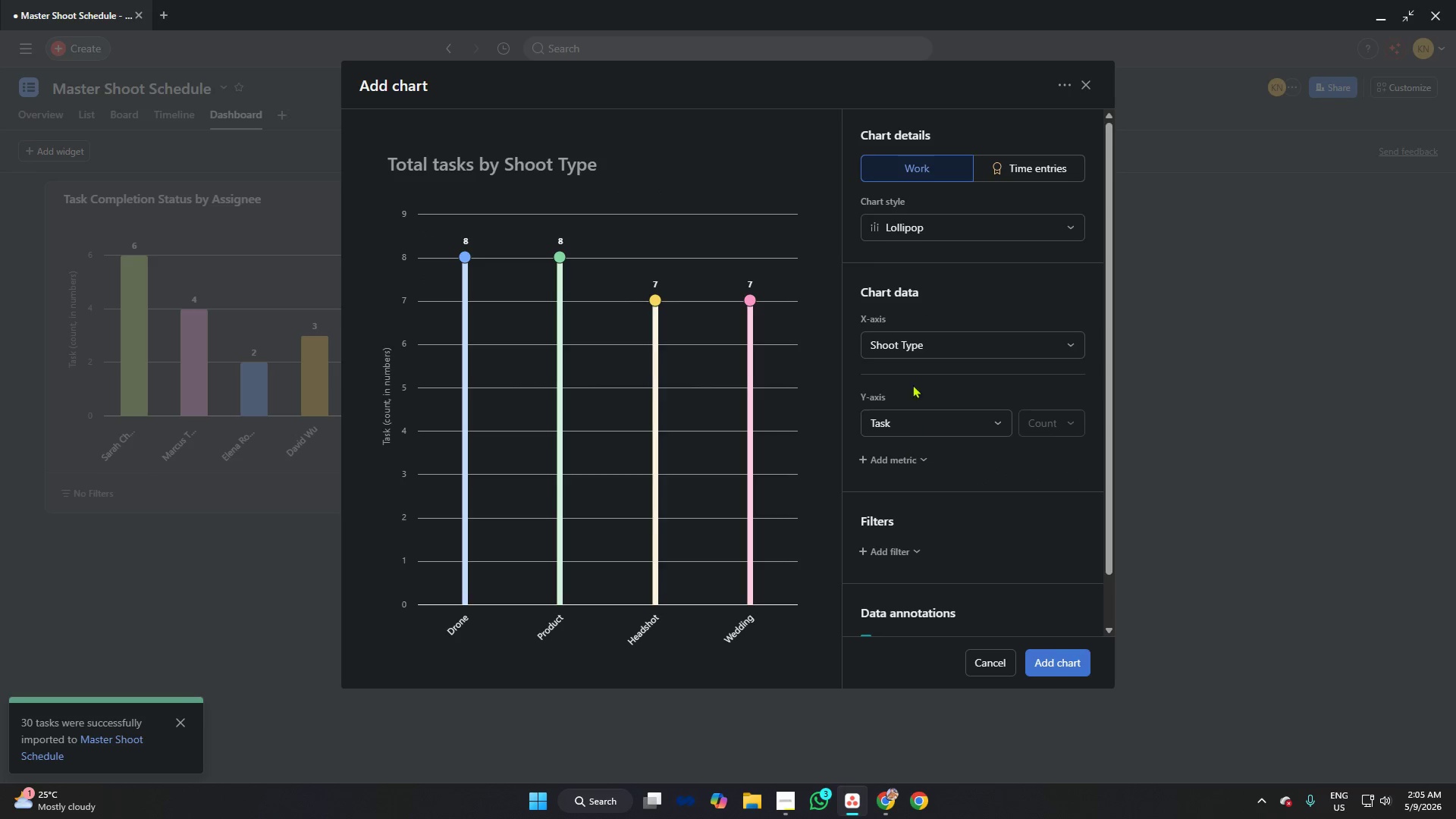 
left_click([940, 221])
 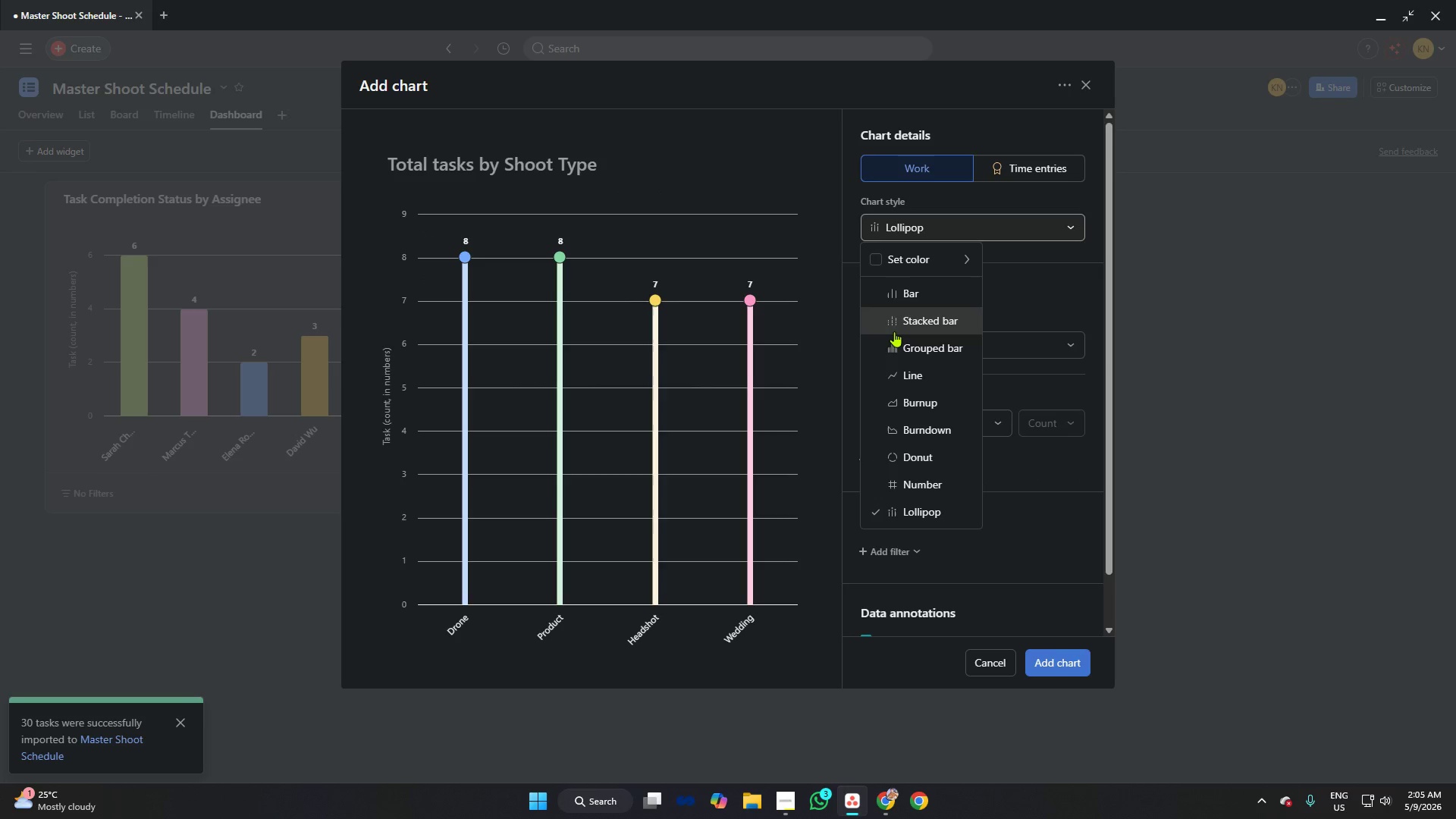 
wait(7.95)
 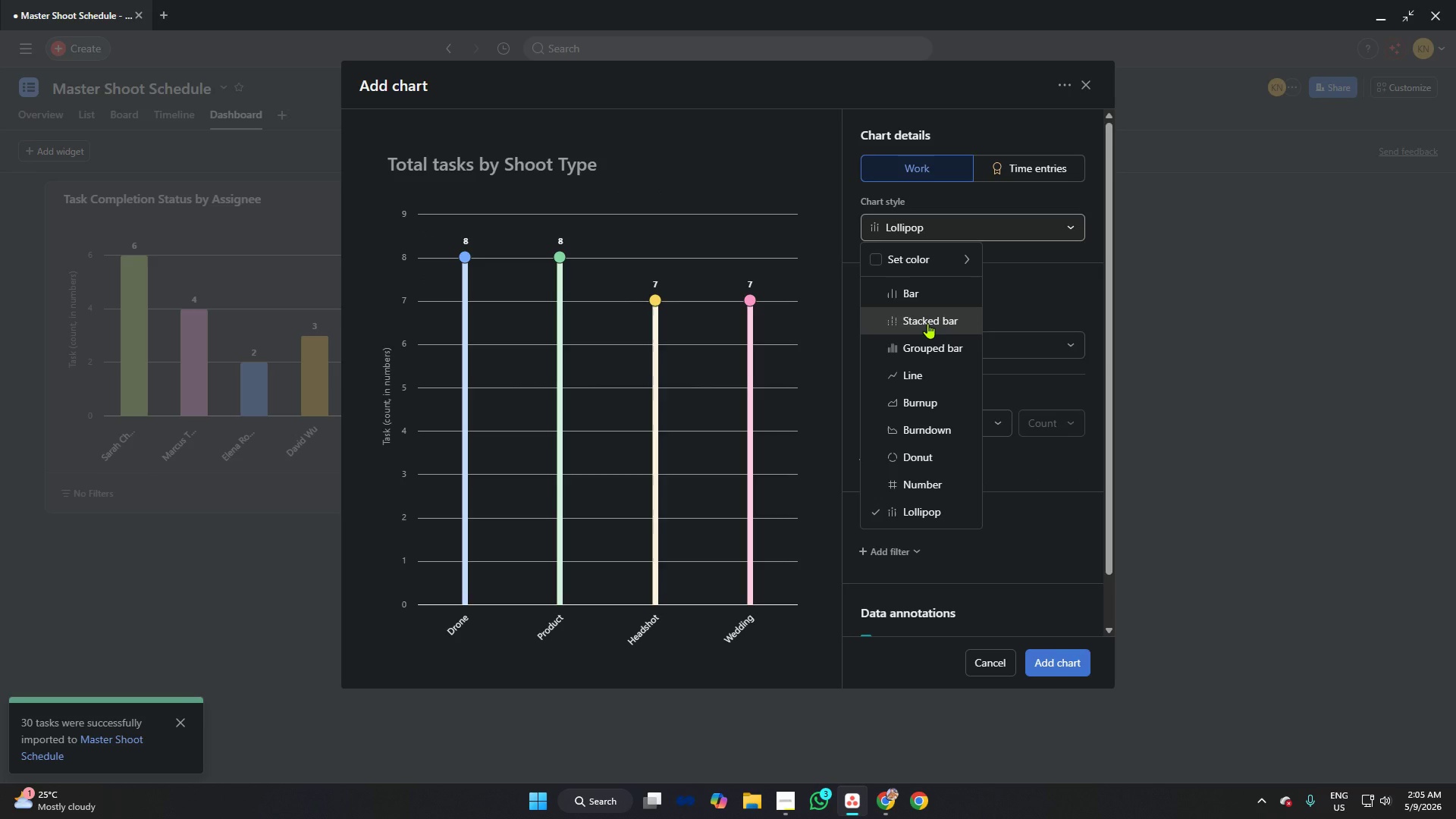 
left_click([780, 794])